 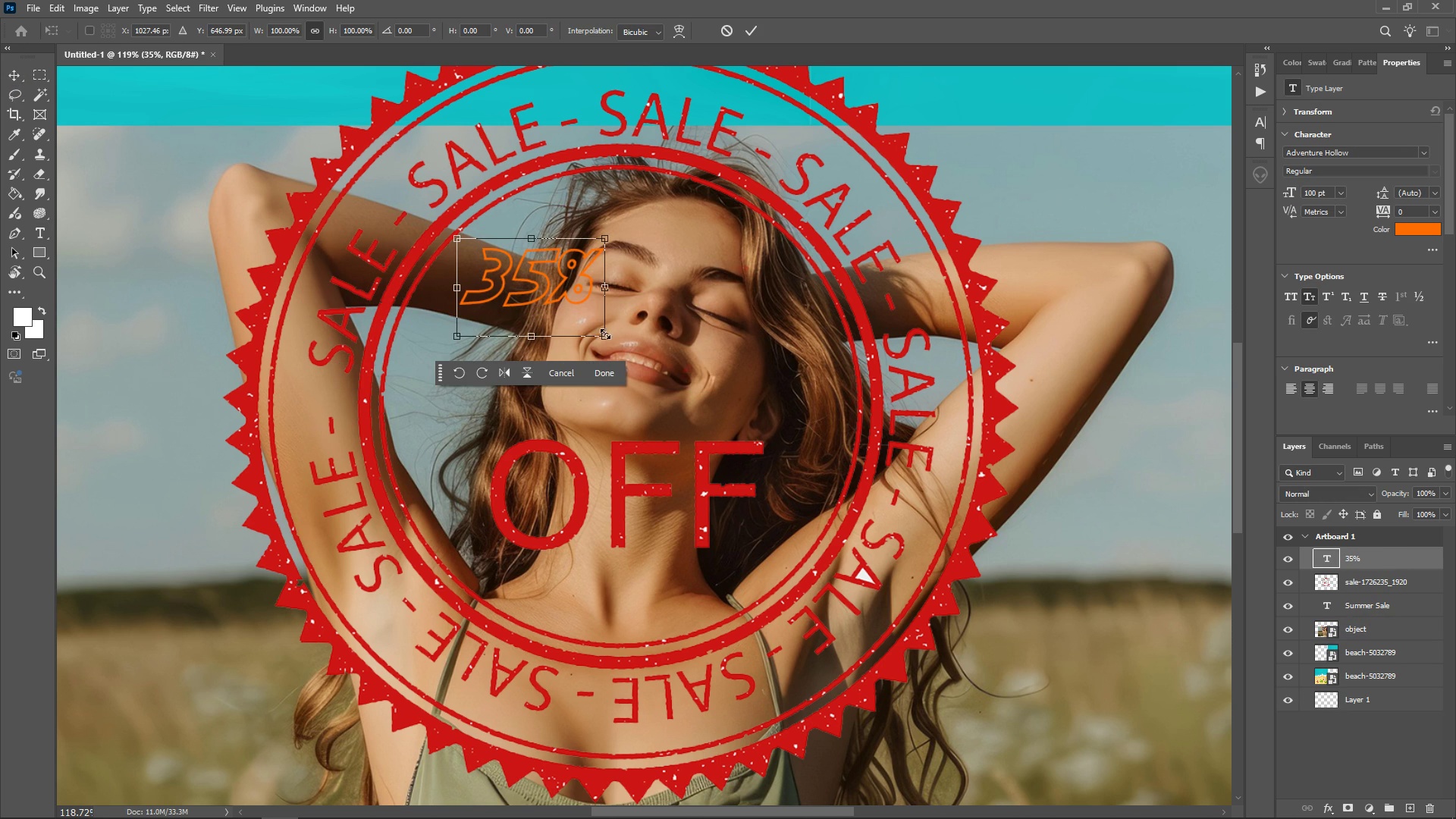 
mouse_move([648, 381])
 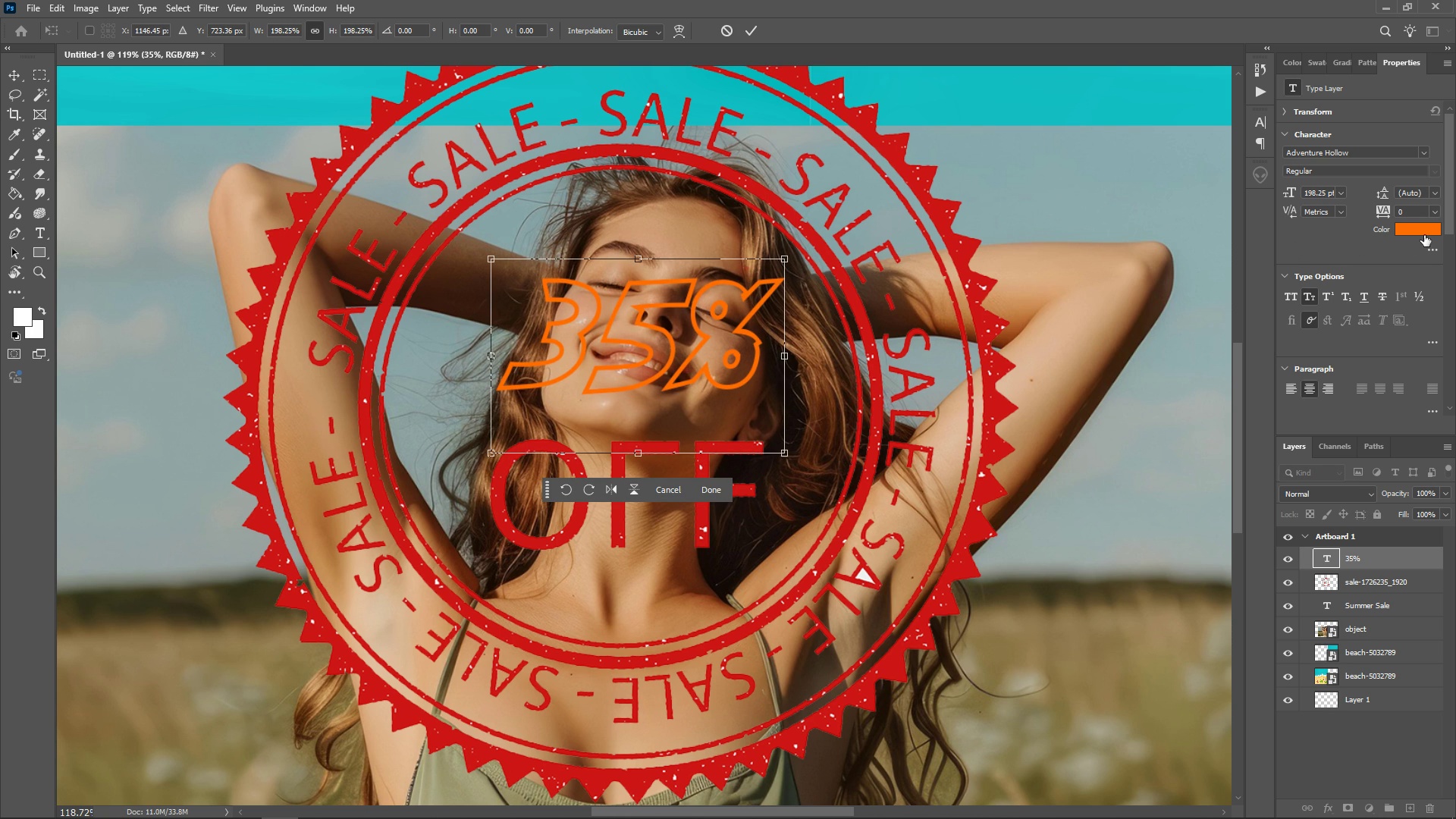 
wait(5.93)
 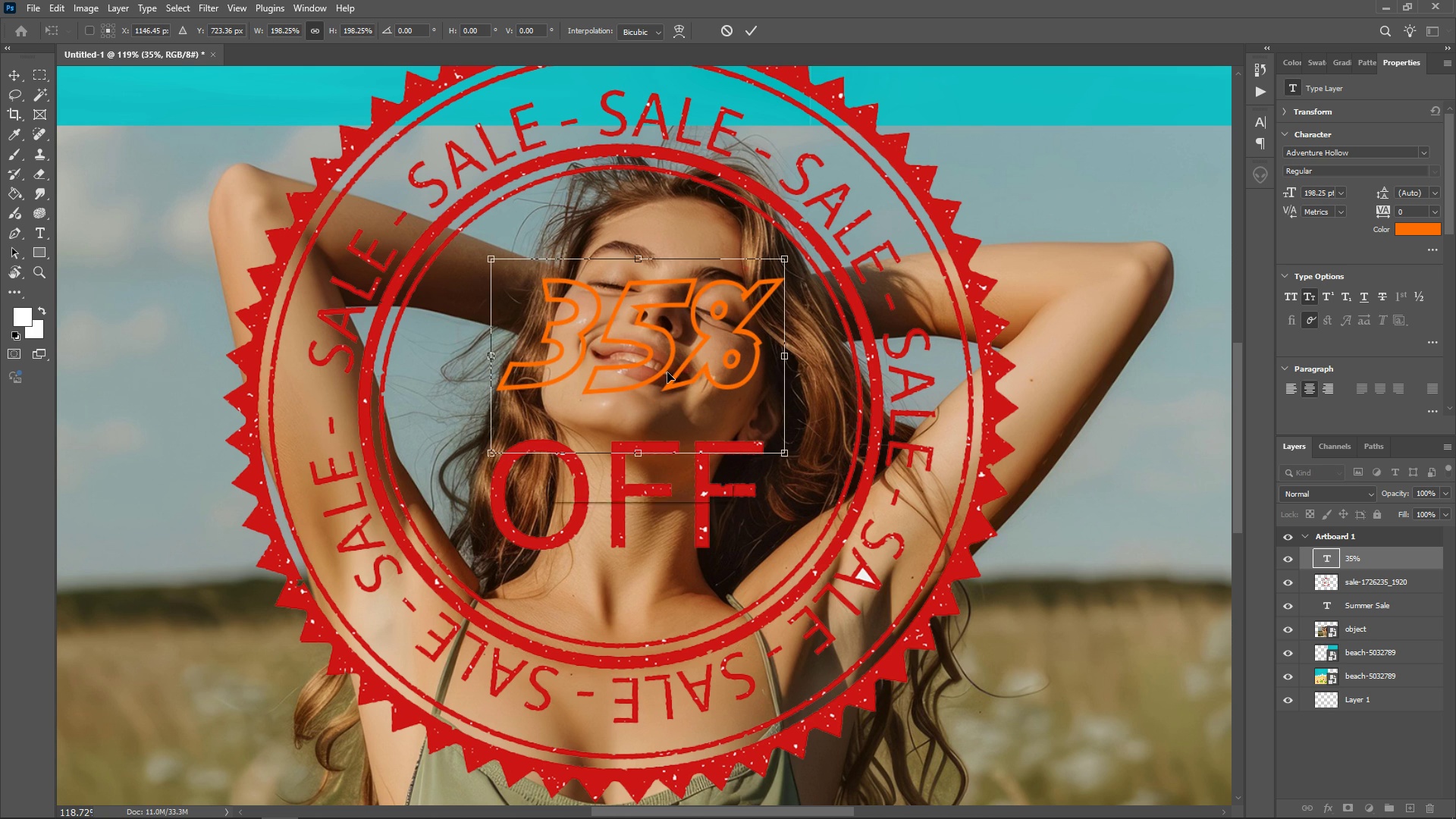 
left_click([1413, 228])
 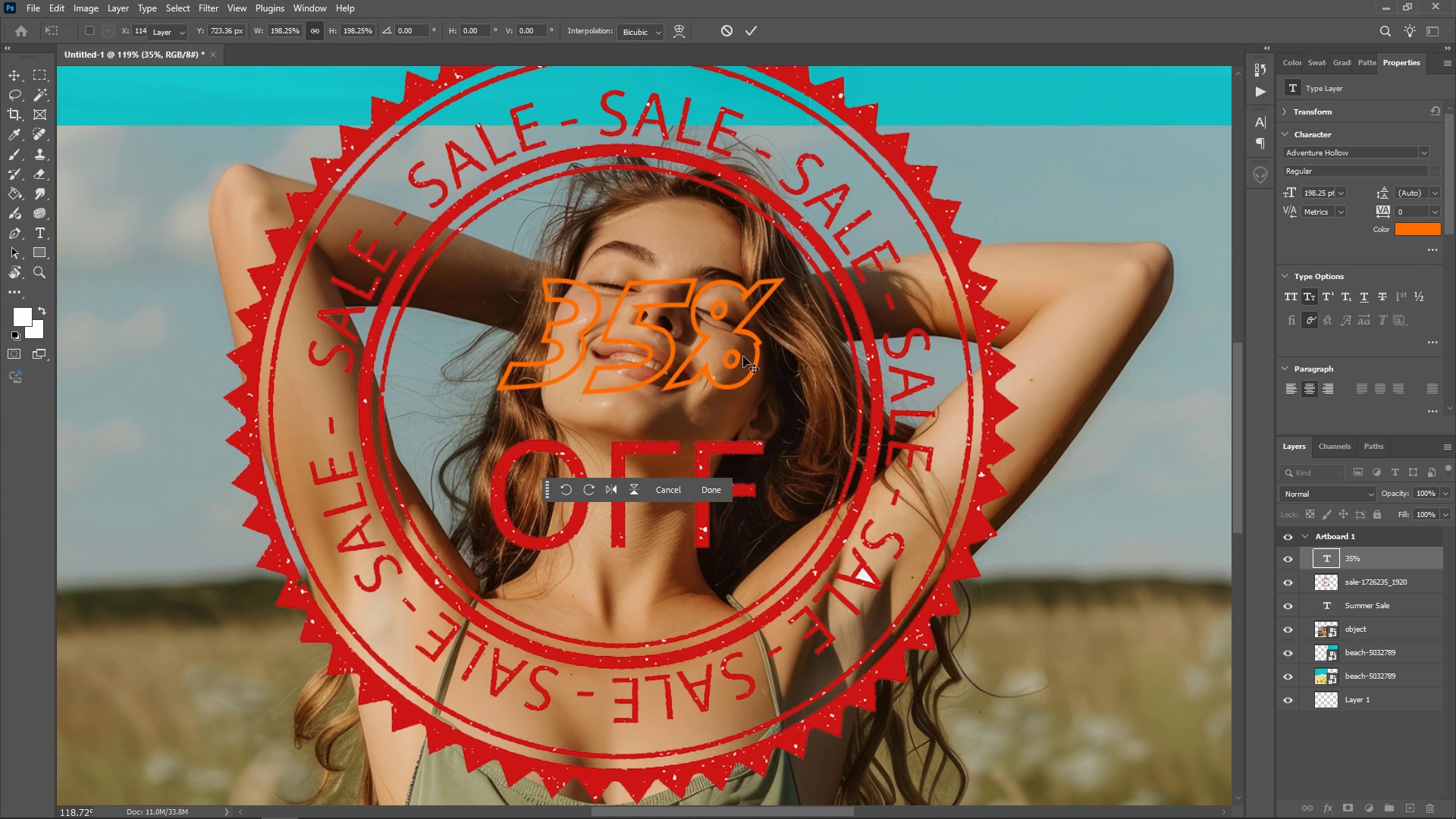 
key(Enter)
 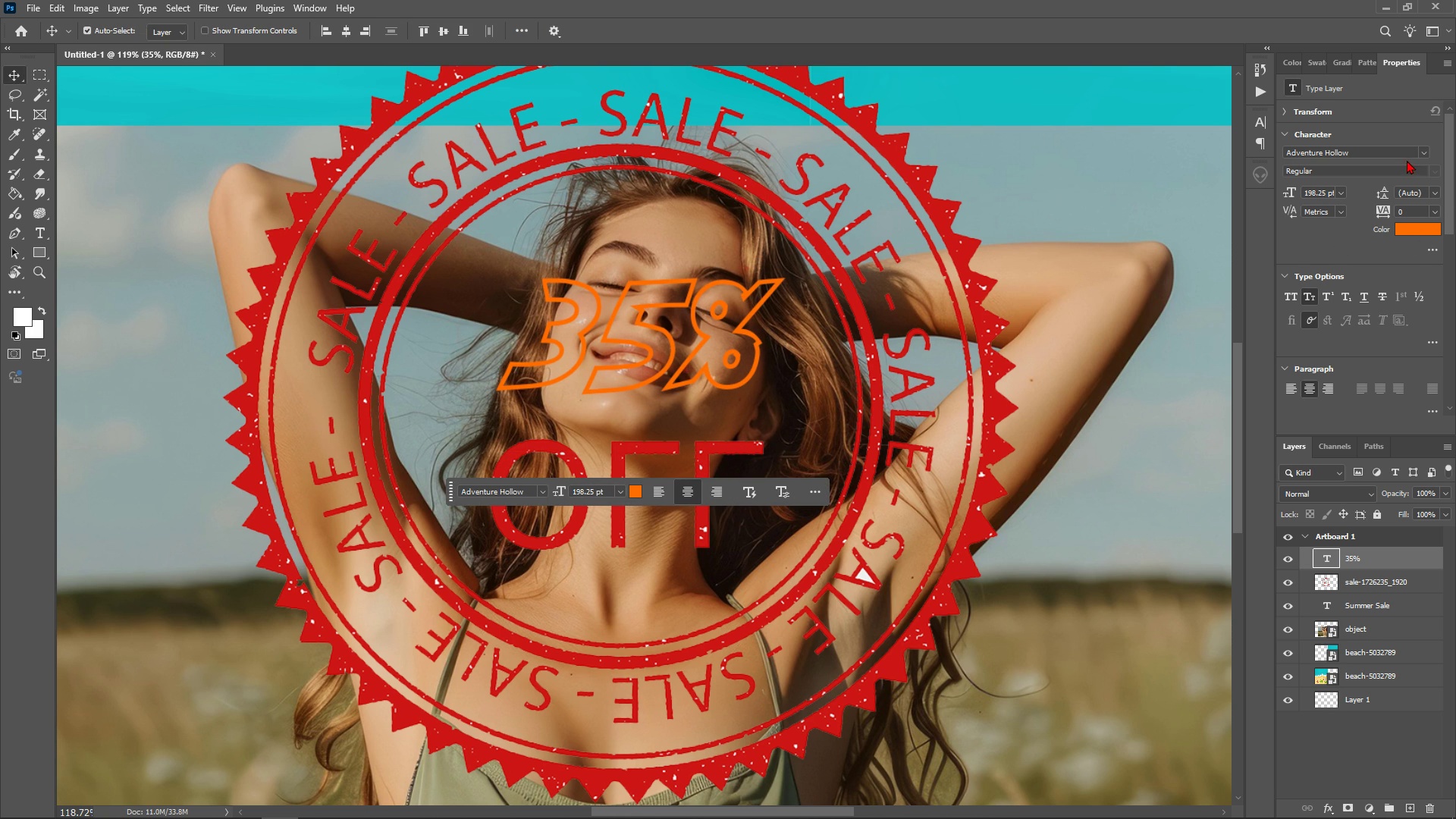 
left_click([1422, 149])
 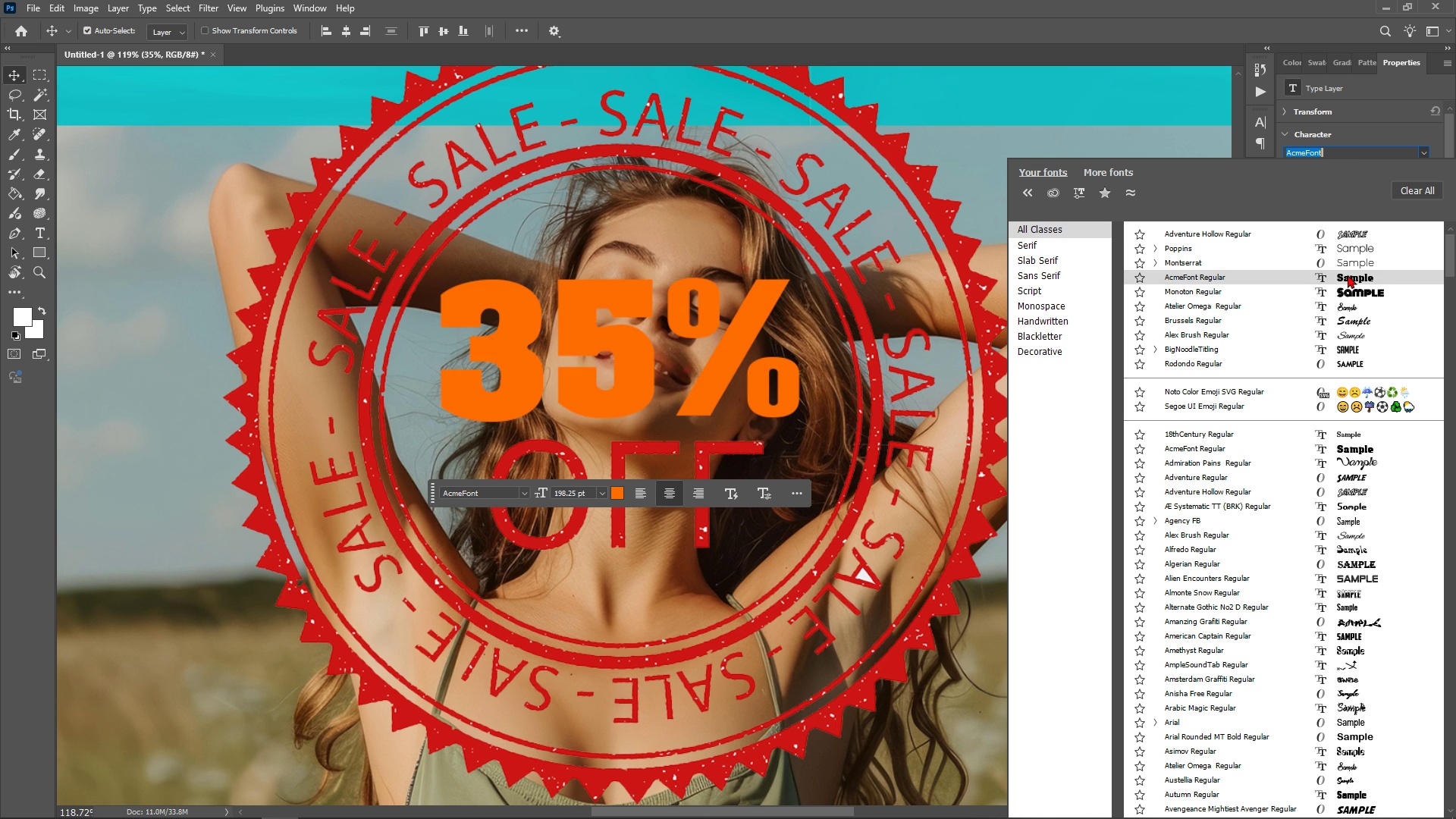 
left_click([1348, 275])